 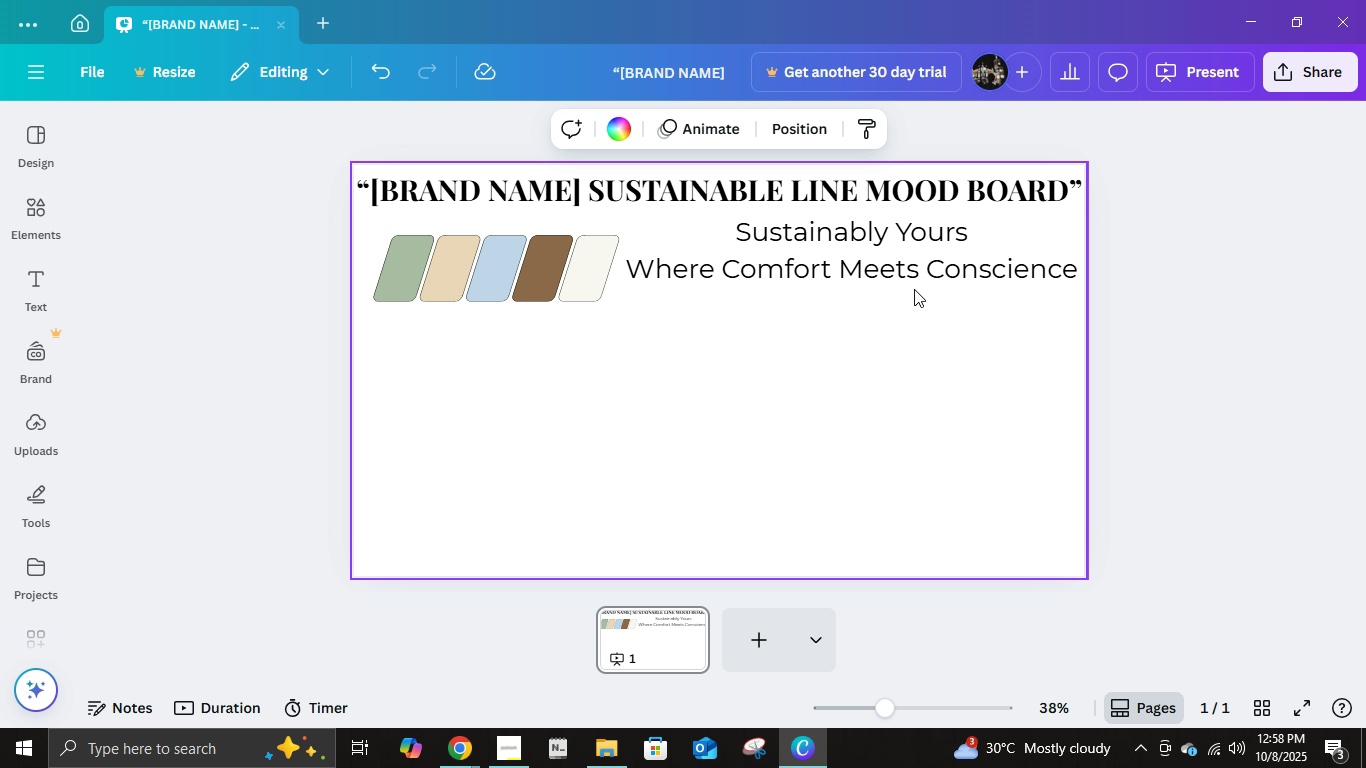 
left_click([914, 289])
 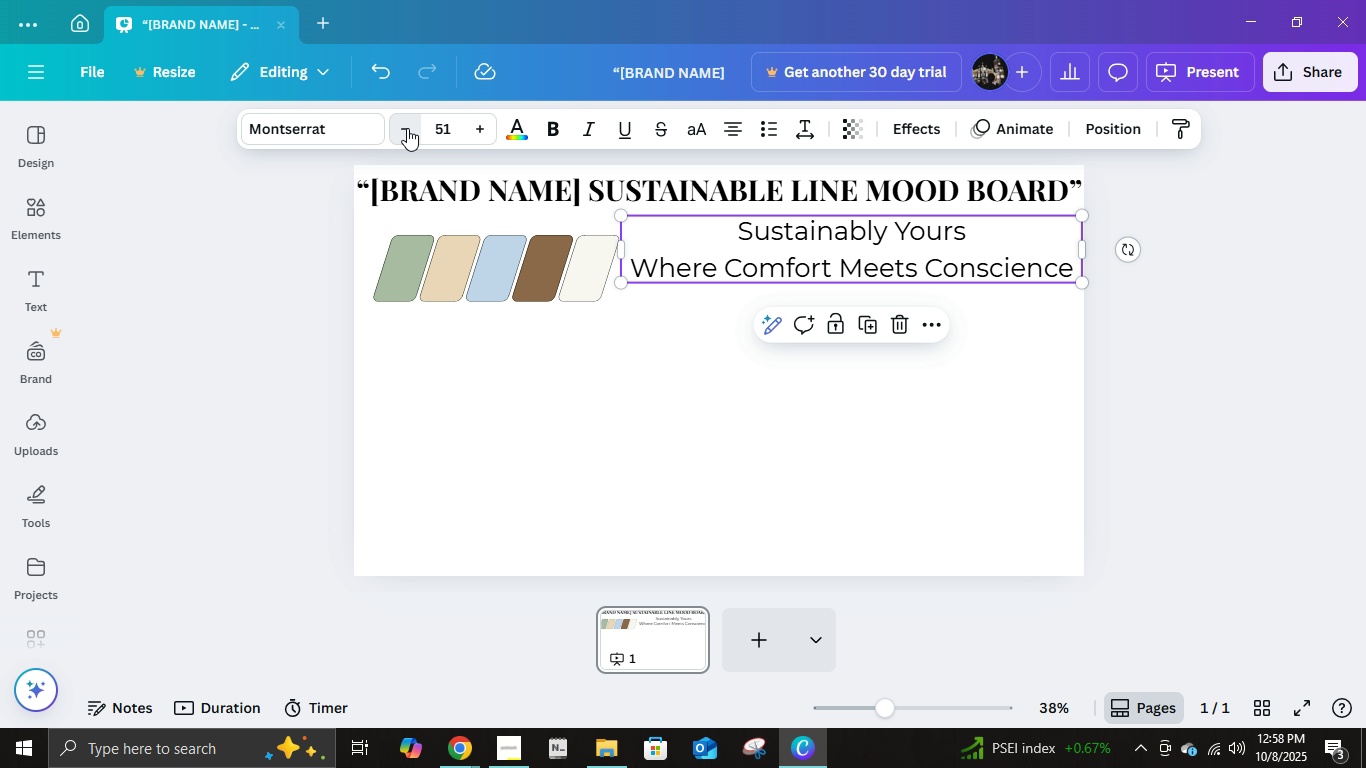 
double_click([407, 128])
 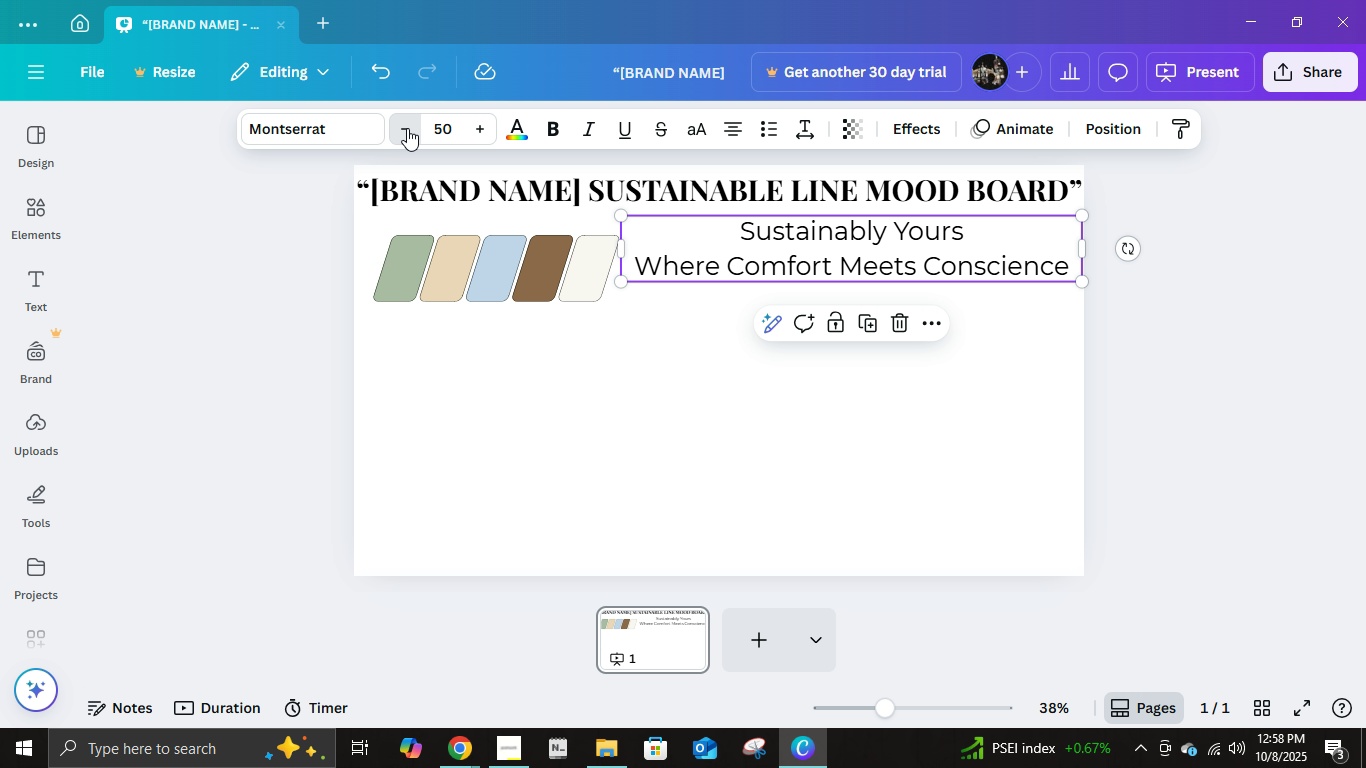 
triple_click([407, 128])
 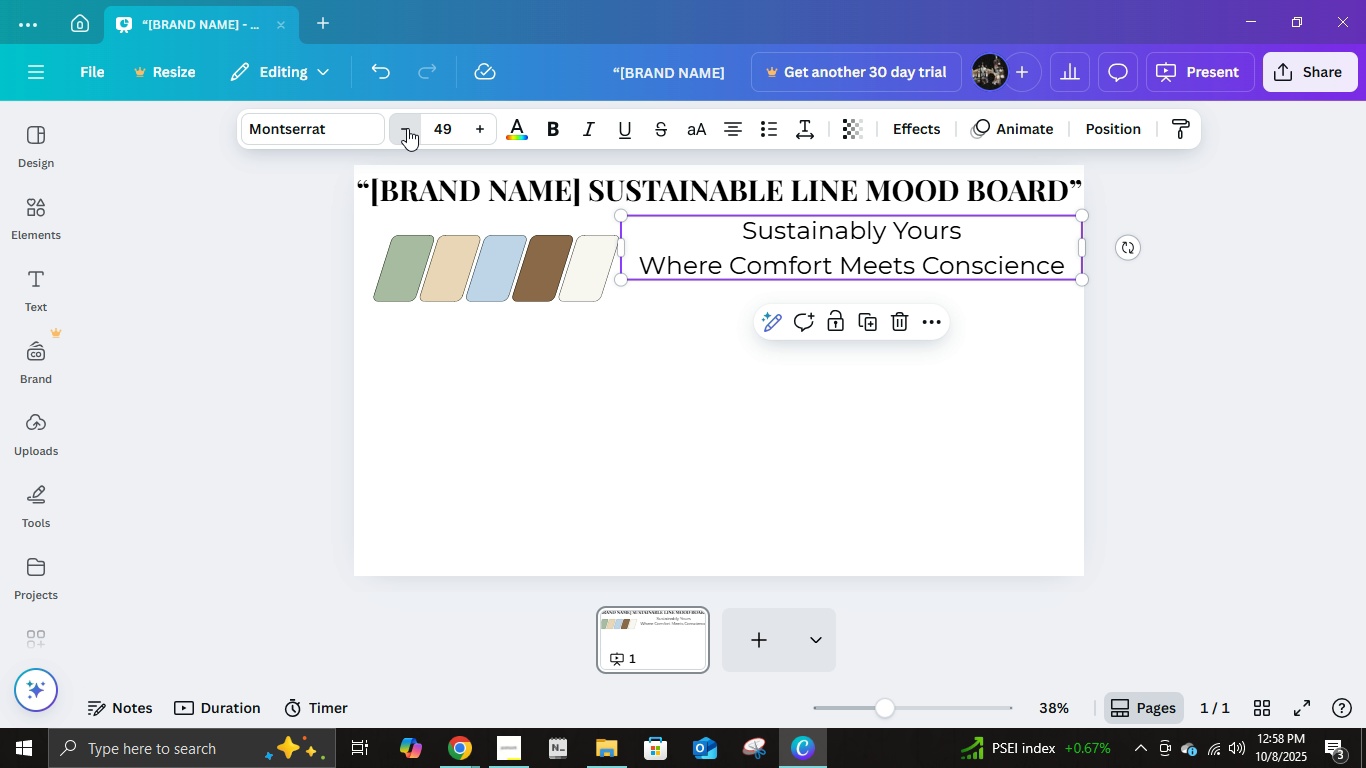 
triple_click([407, 128])
 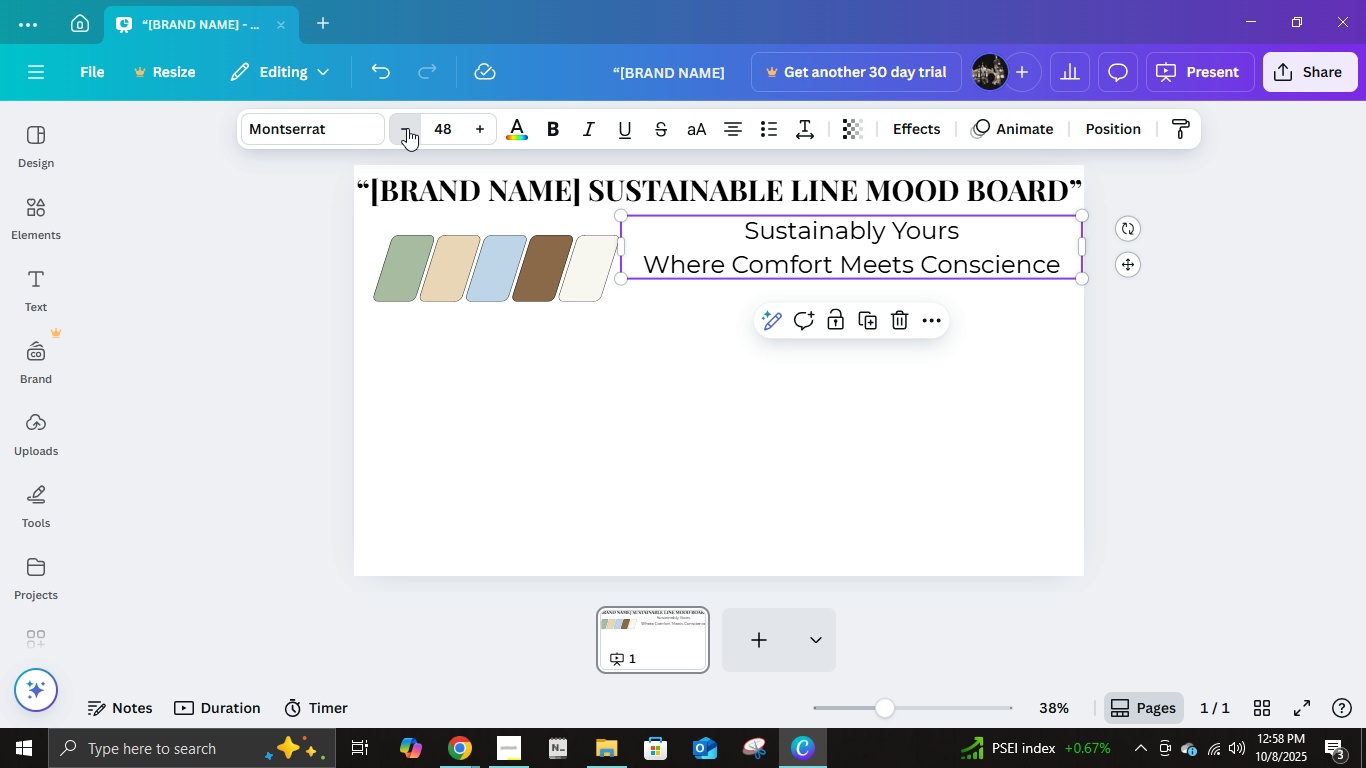 
triple_click([407, 128])
 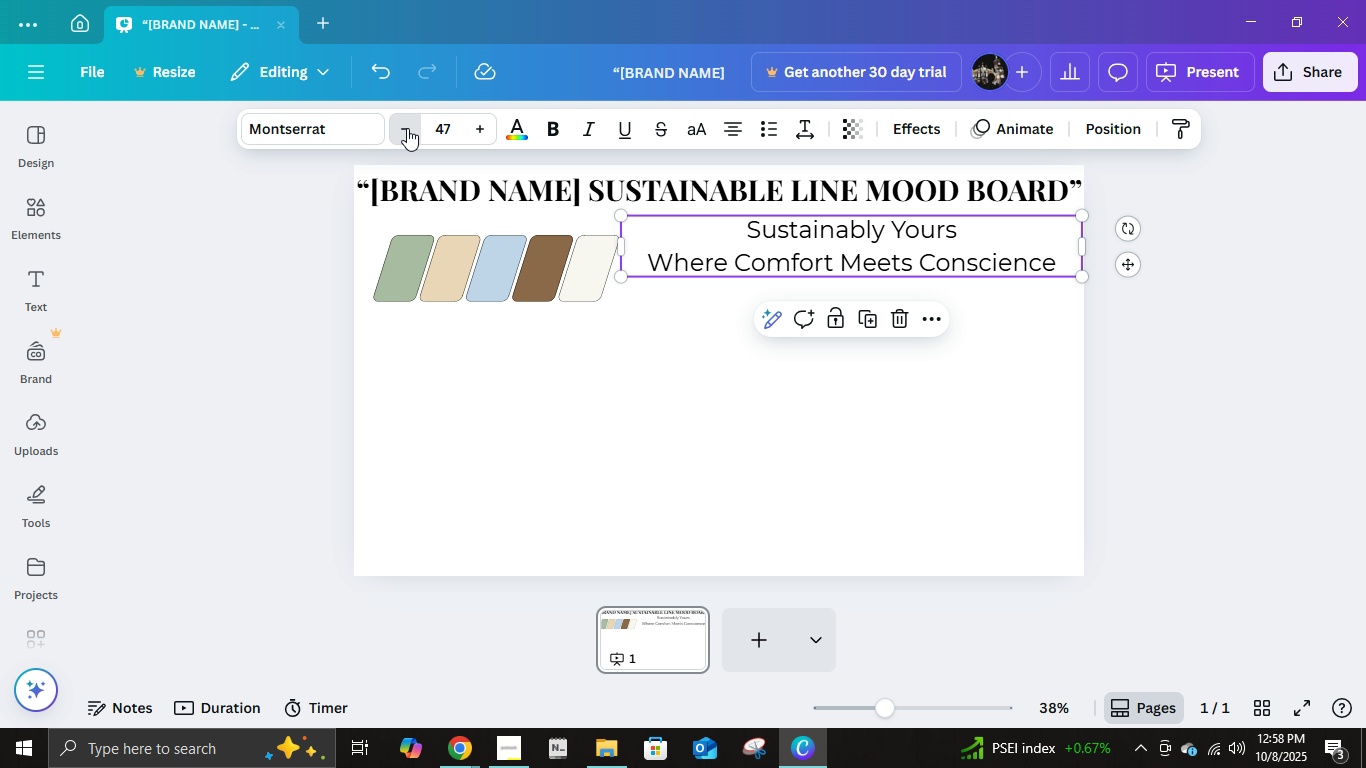 
triple_click([407, 128])
 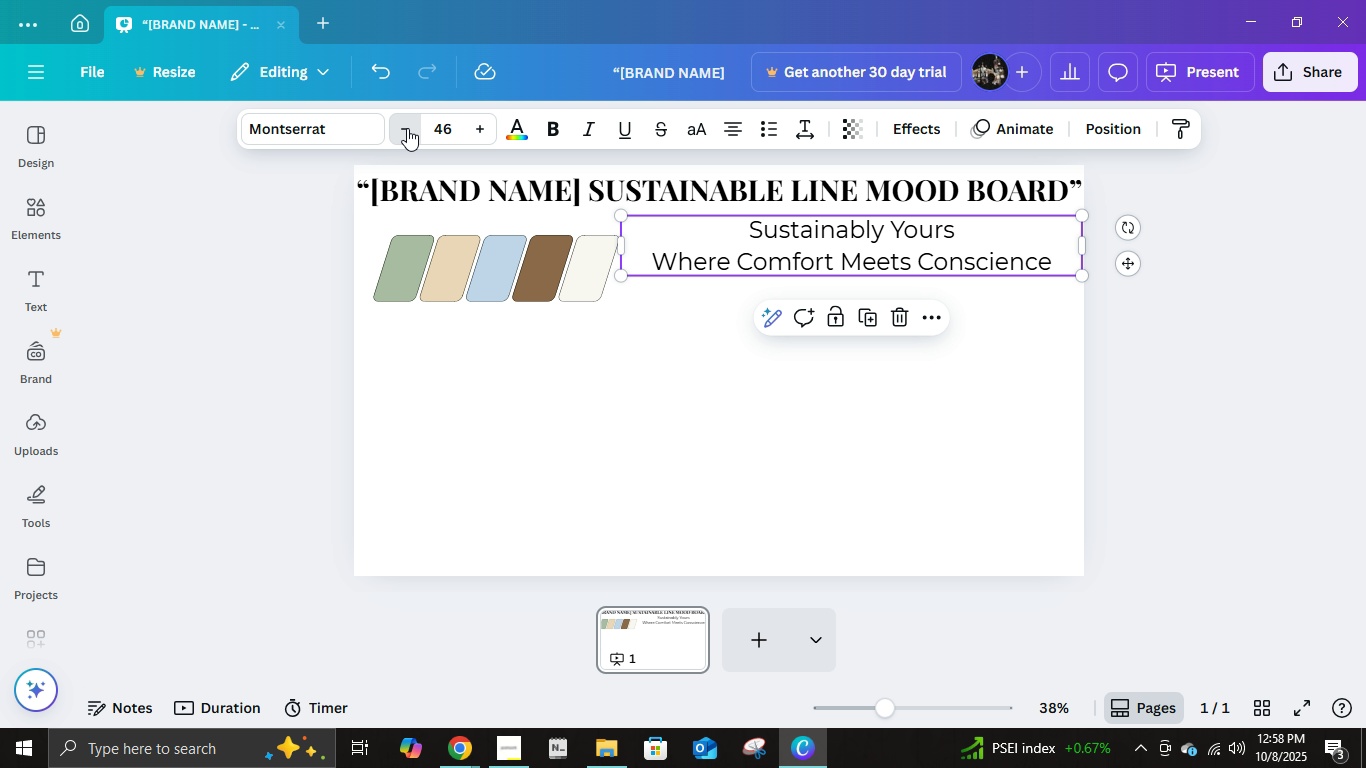 
triple_click([407, 128])
 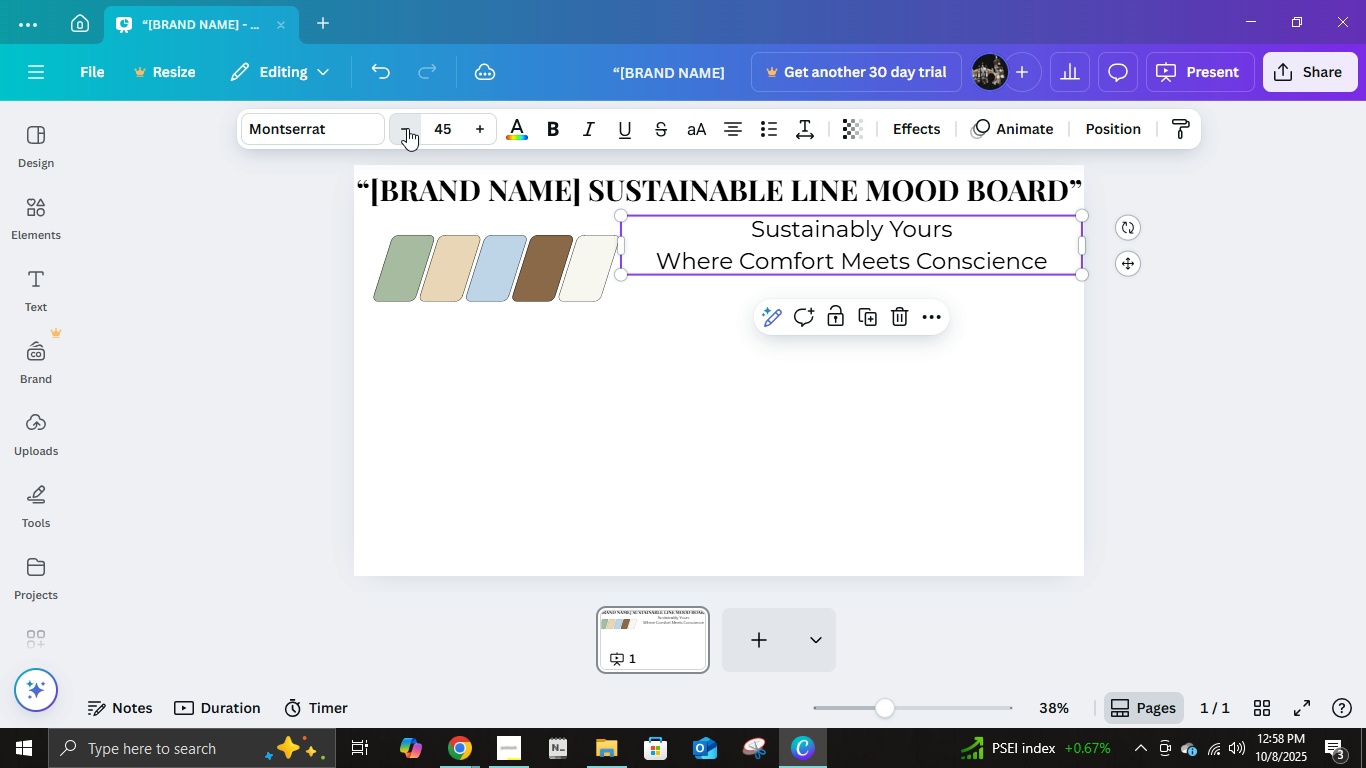 
triple_click([407, 128])